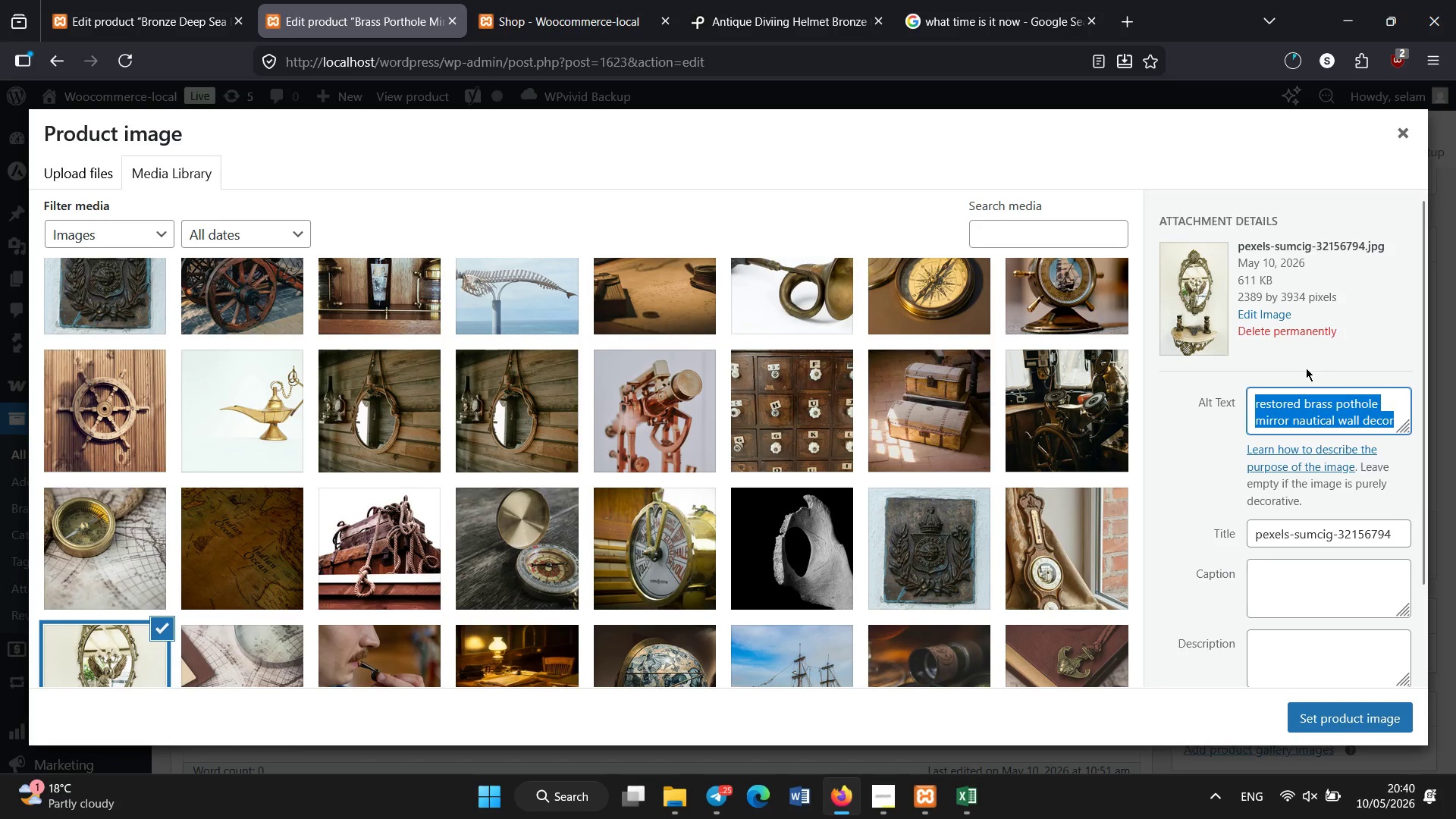 
wait(5.41)
 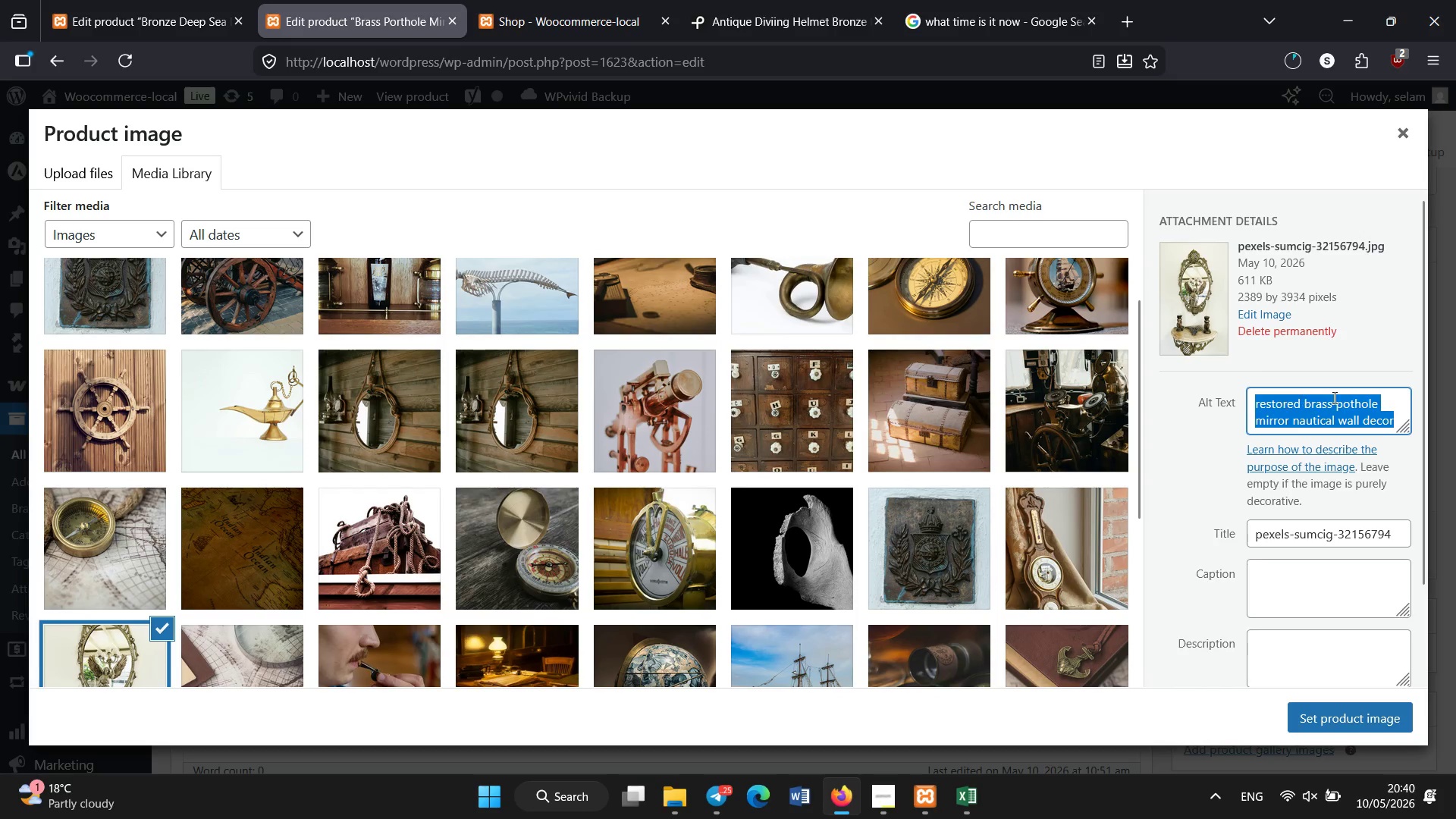 
type(Napoleonic brass porthole )
 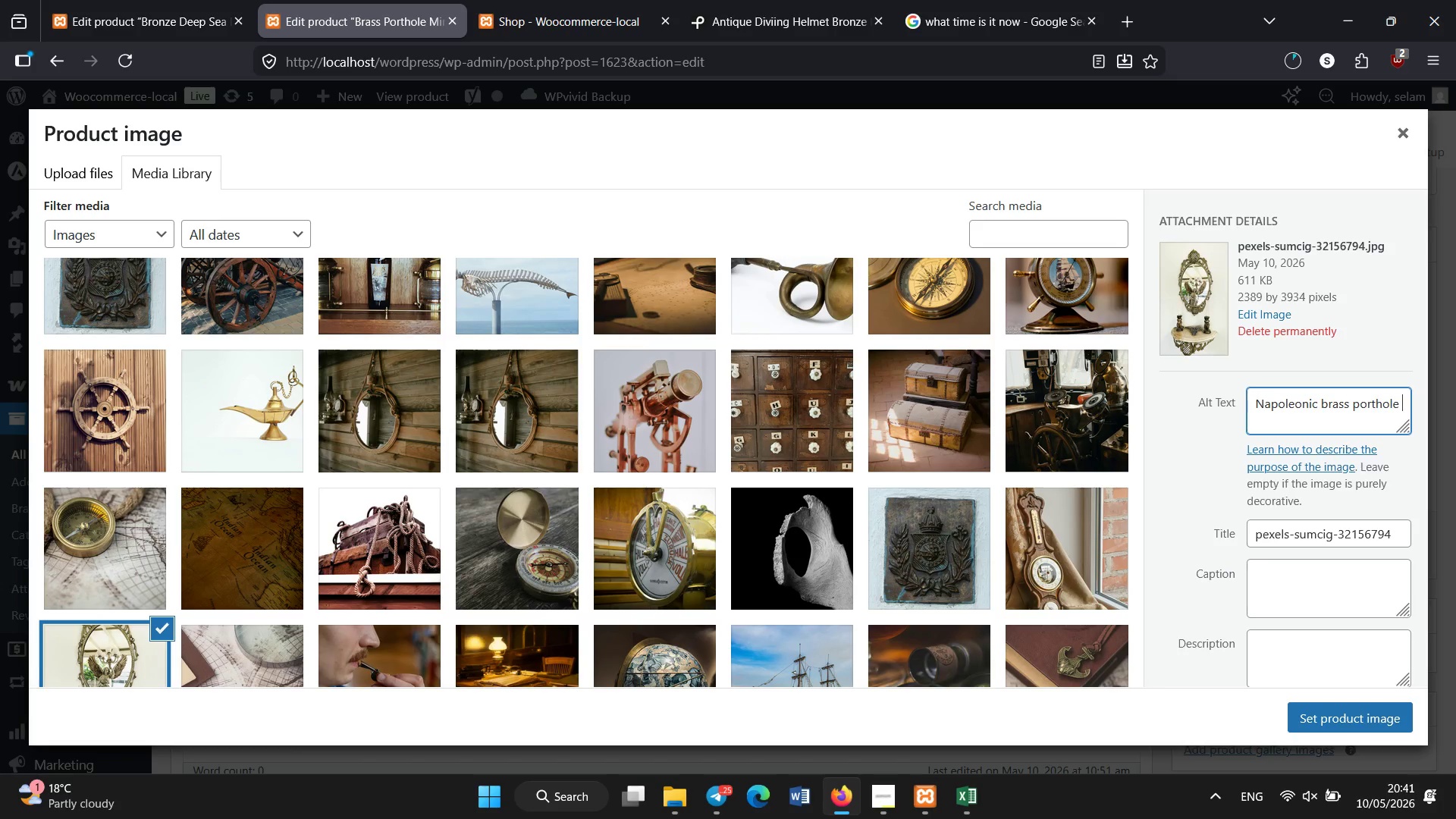 
wait(15.38)
 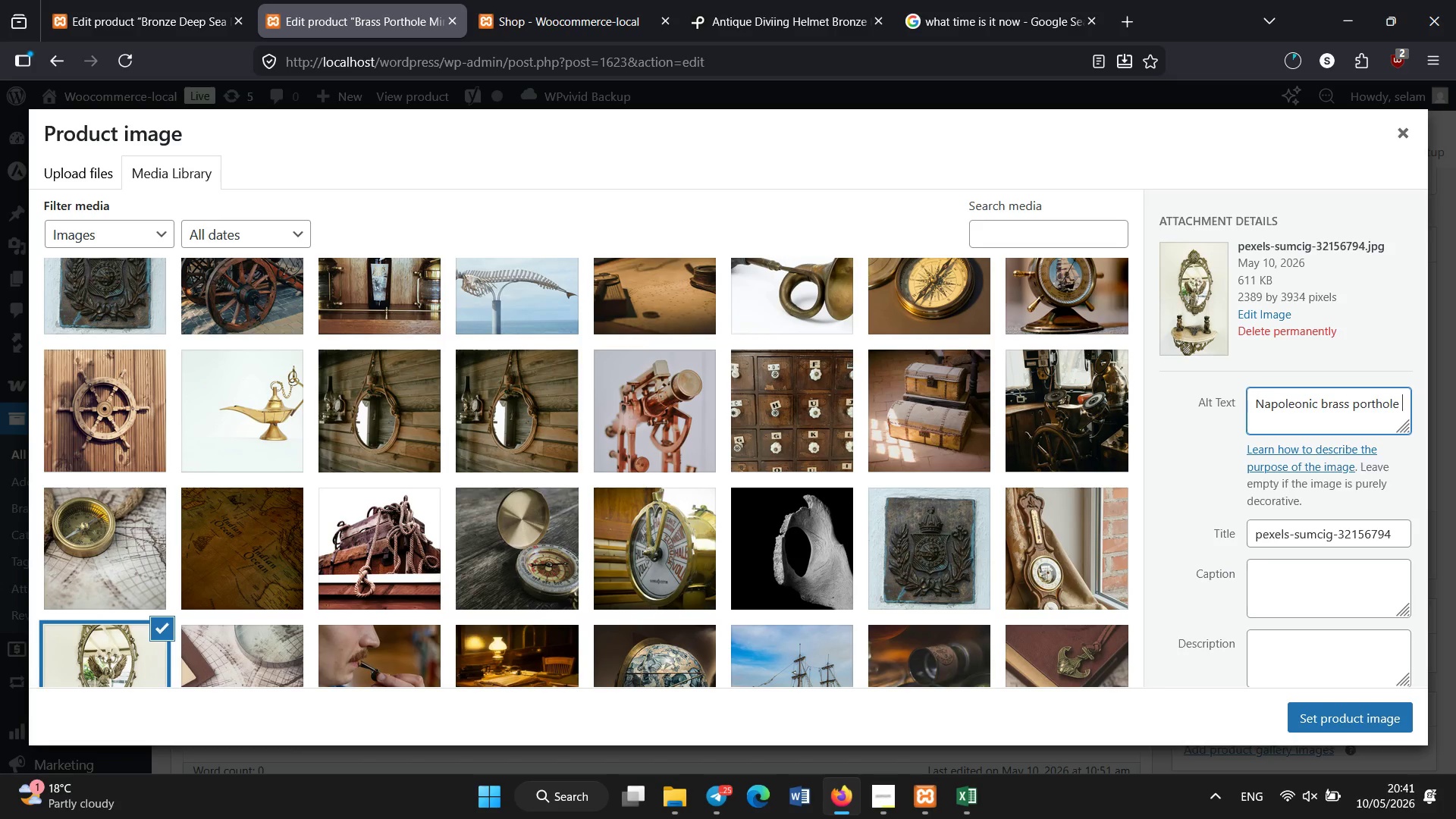 
type(mirror oak nautical ship decor)
 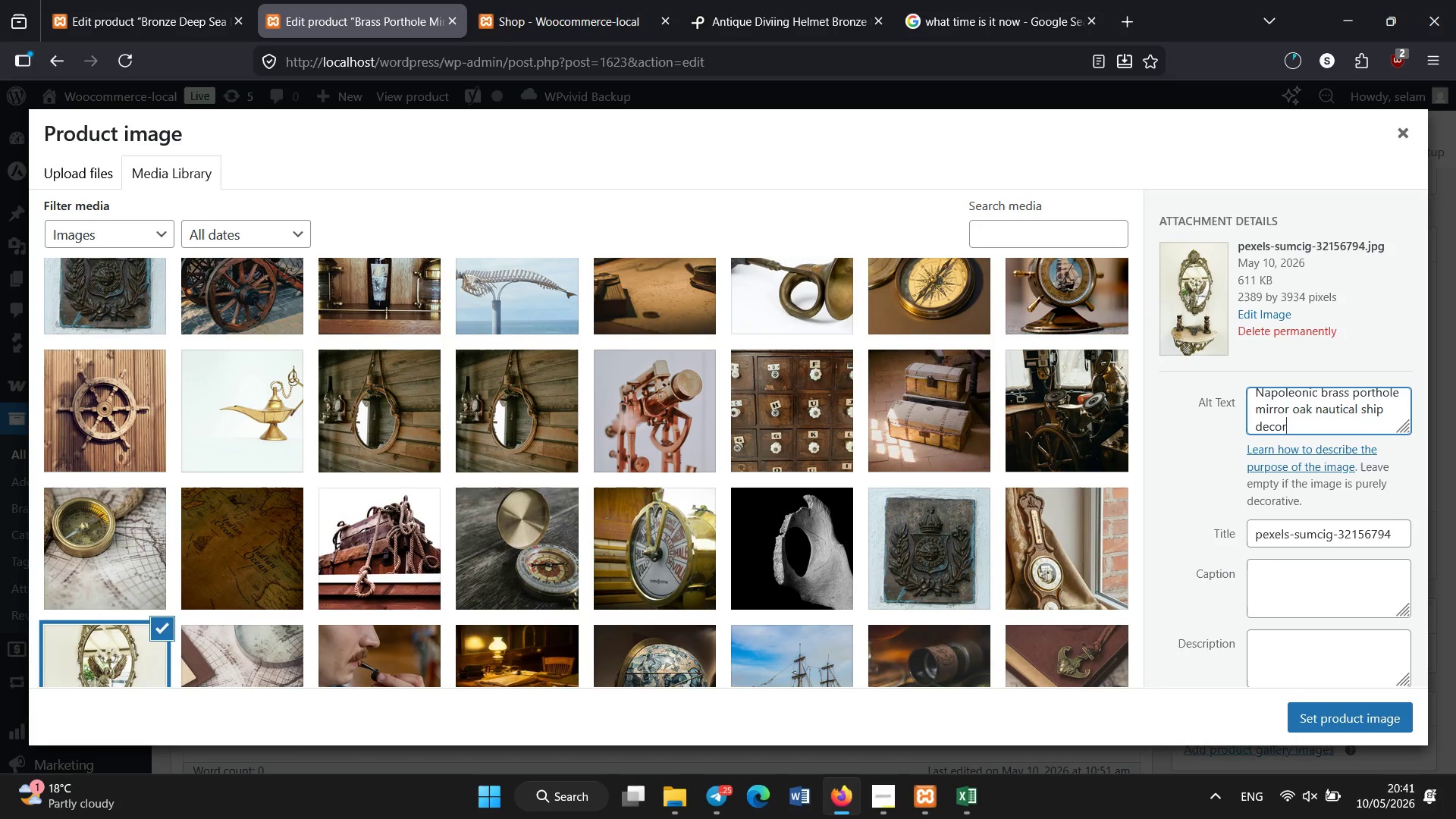 
key(Control+A)
 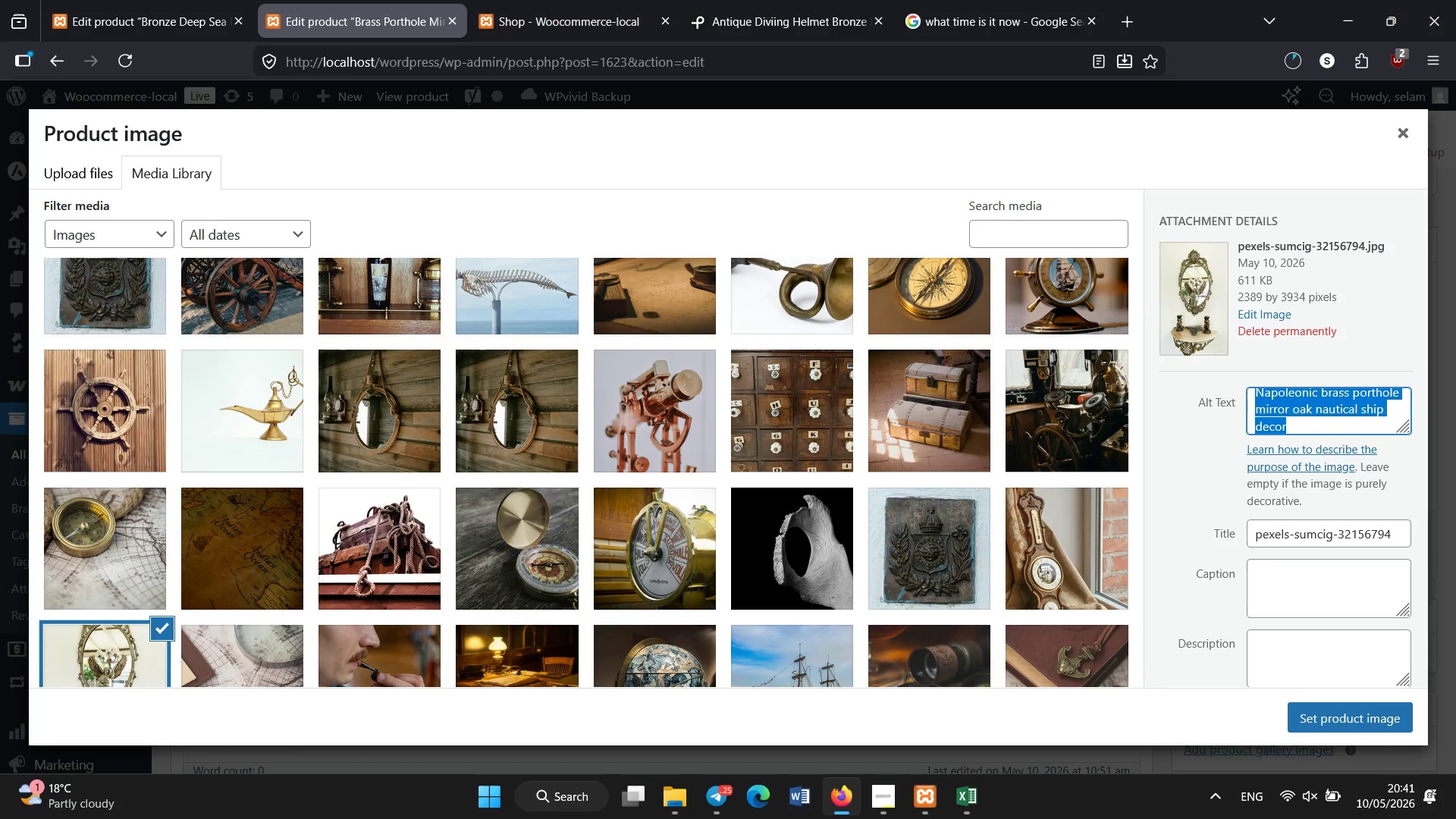 
key(Control+C)
 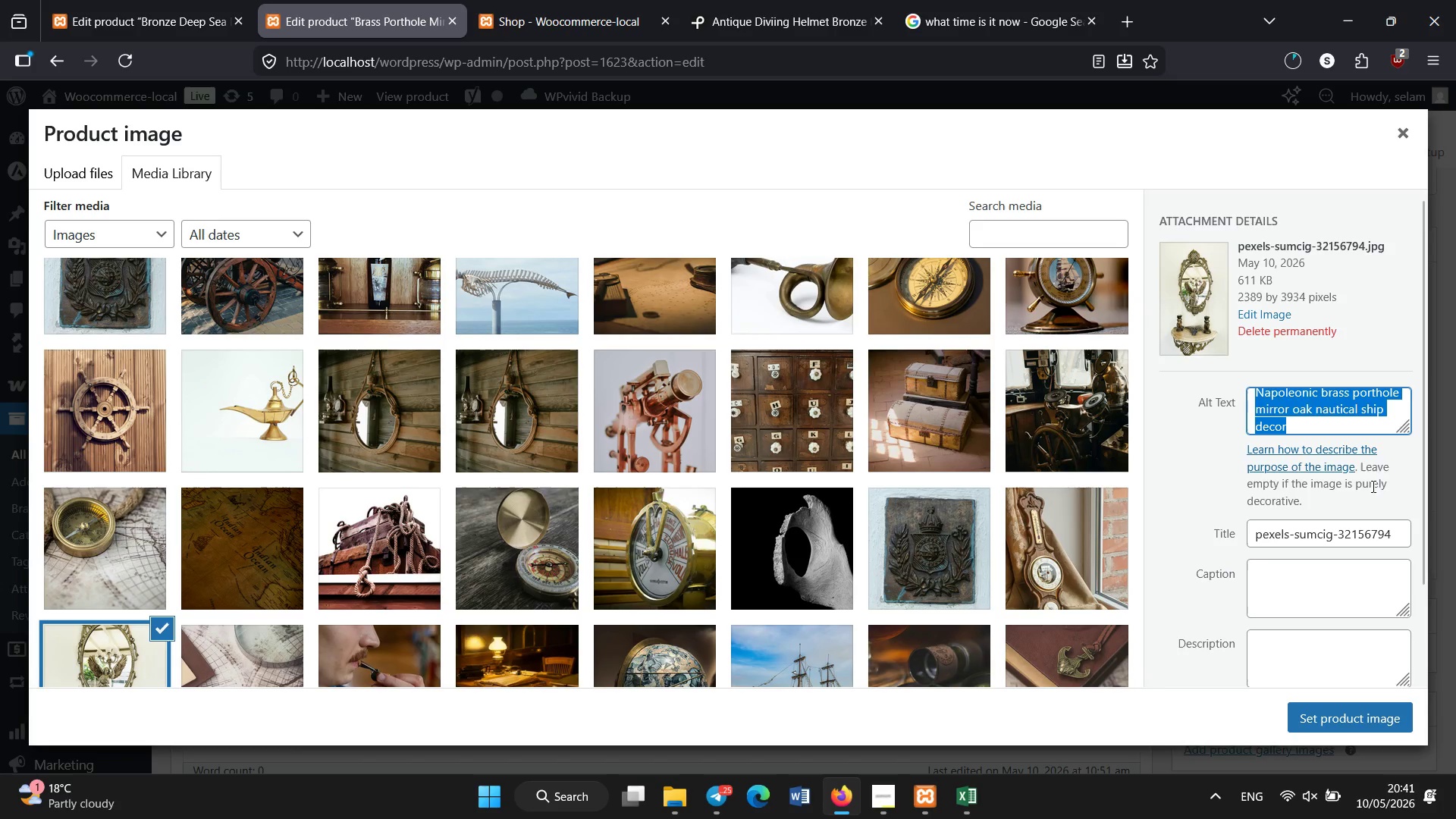 
key(Control+A)
 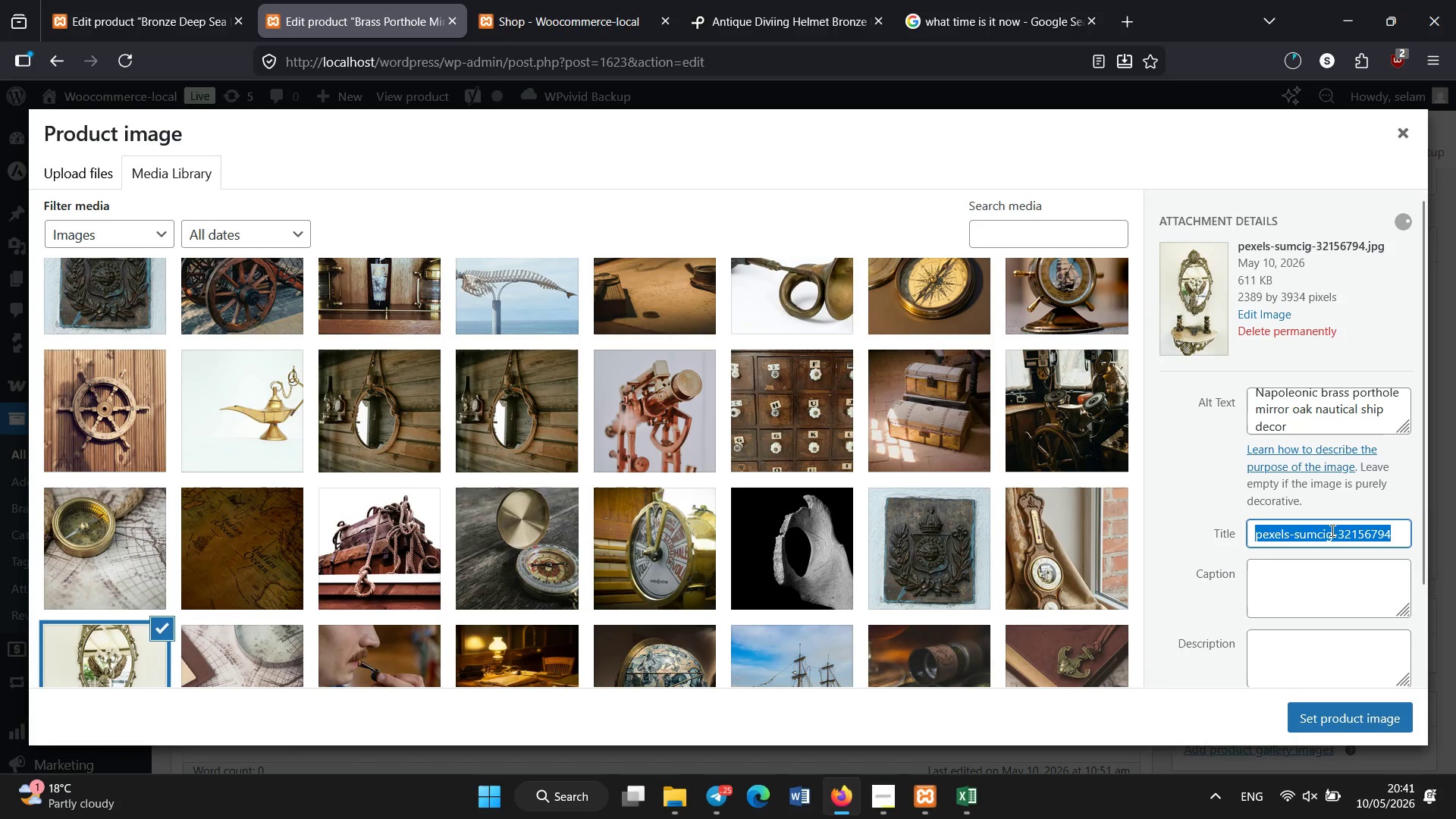 
key(Control+V)
 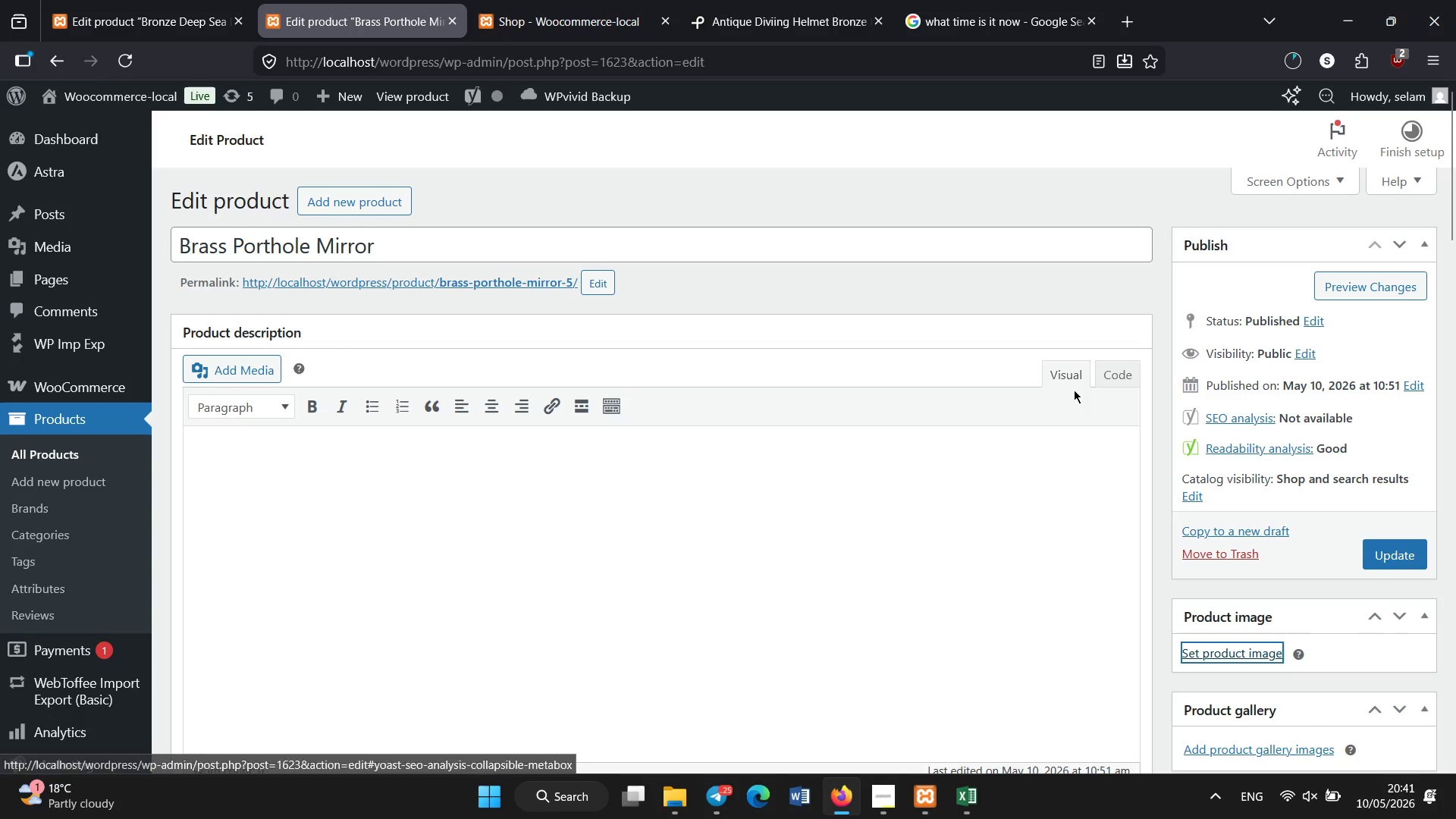 
left_click([96, 0])
 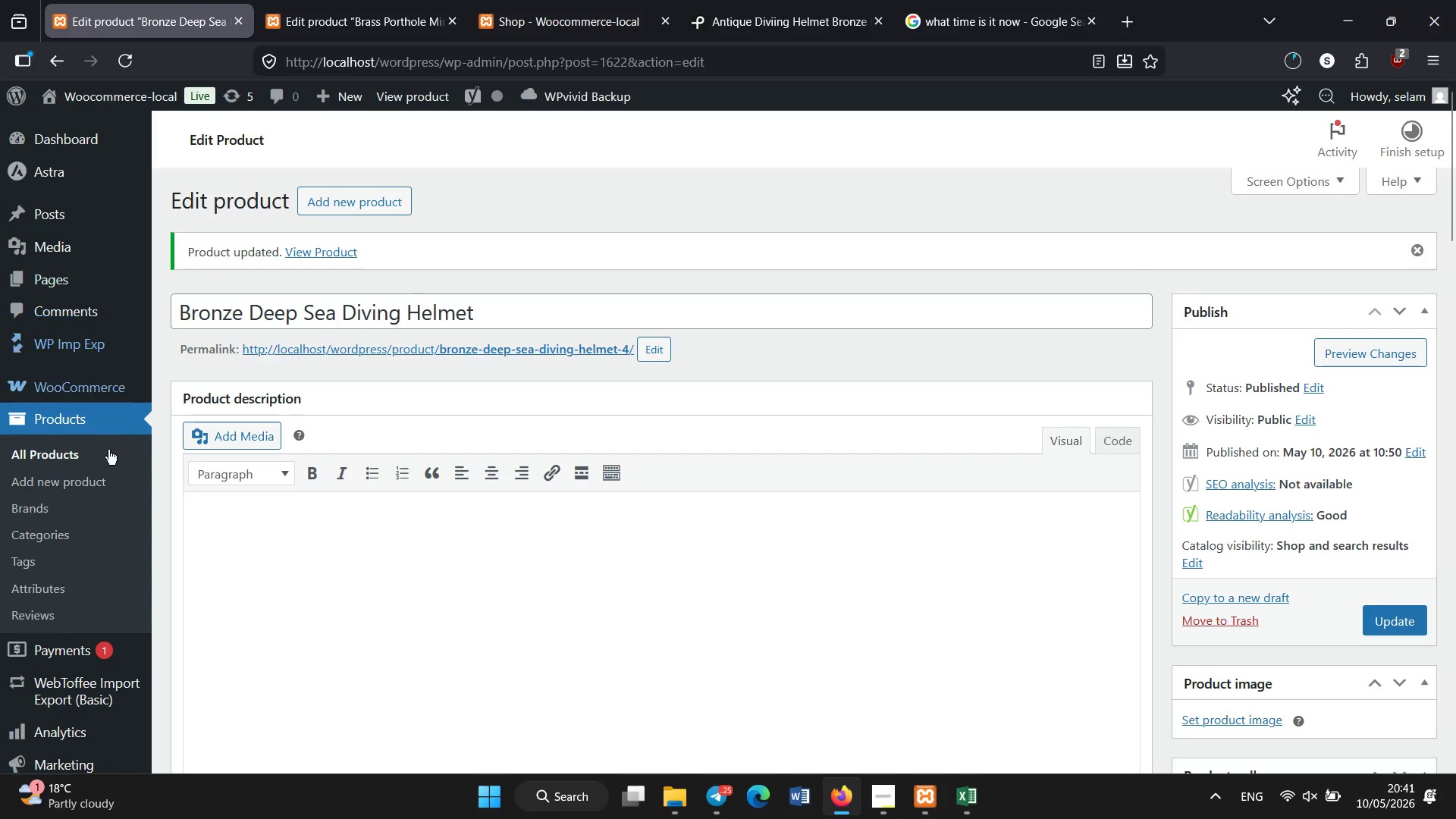 
left_click([108, 450])
 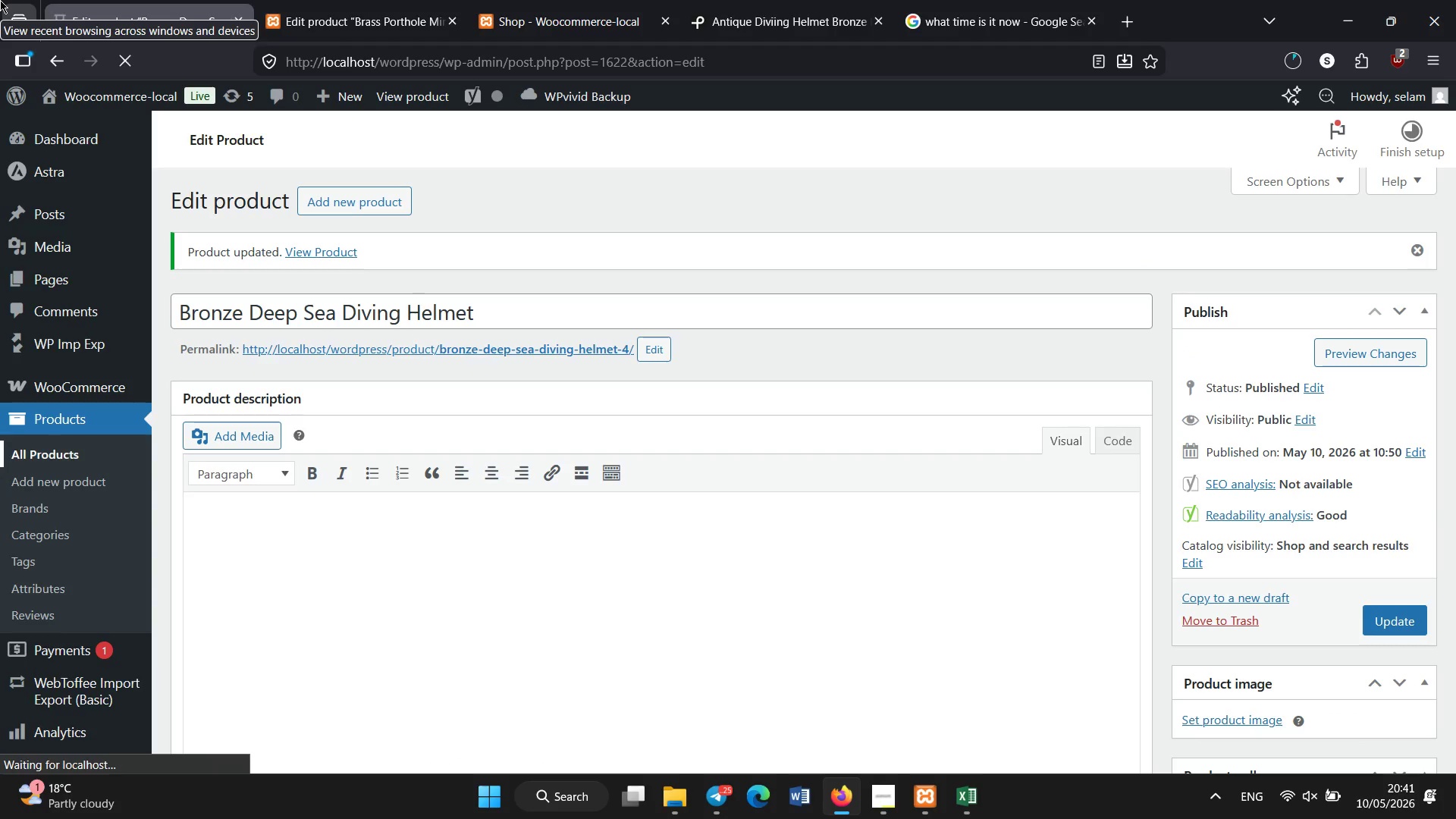 
wait(7.38)
 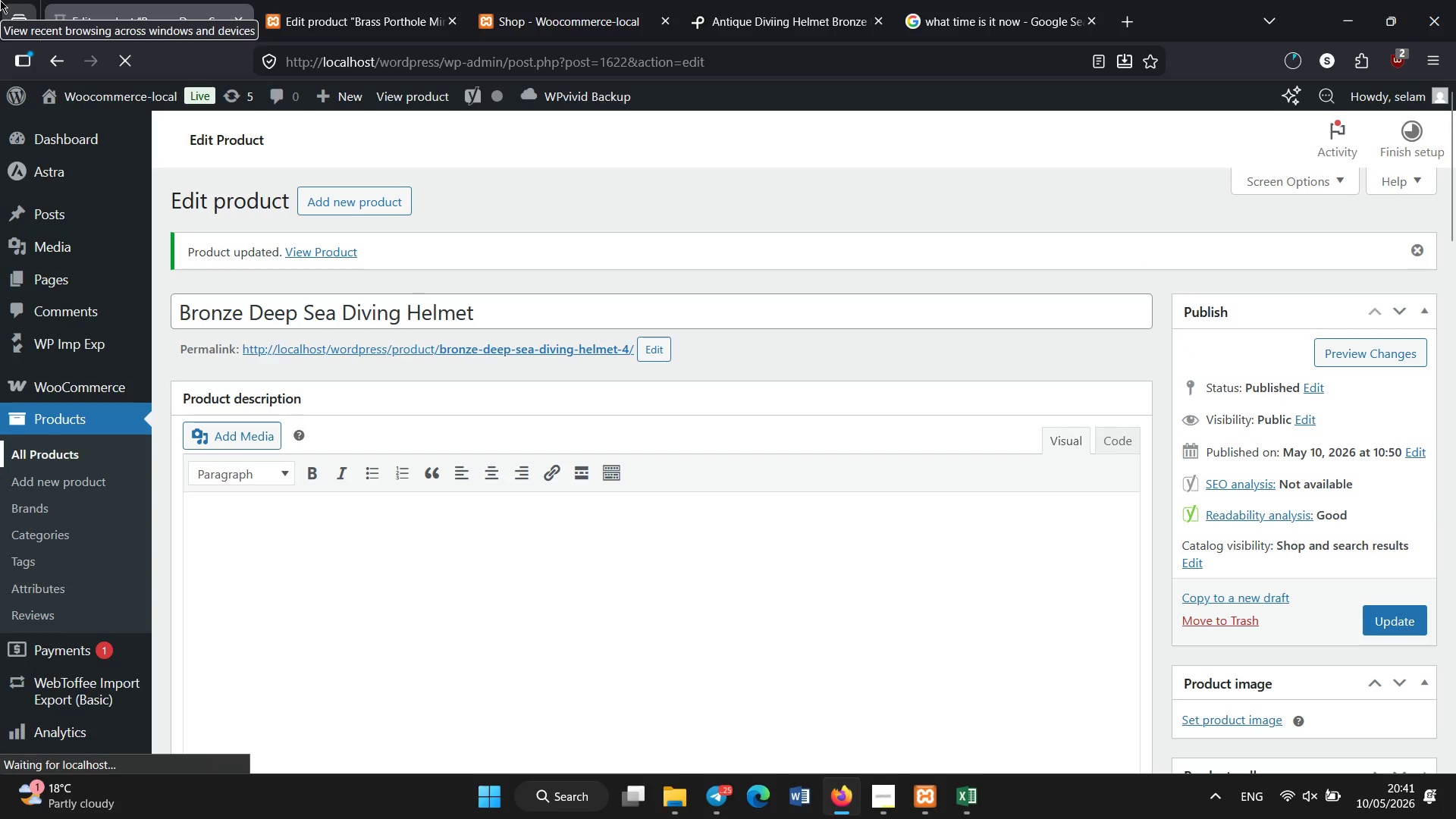 
left_click([876, 802])